 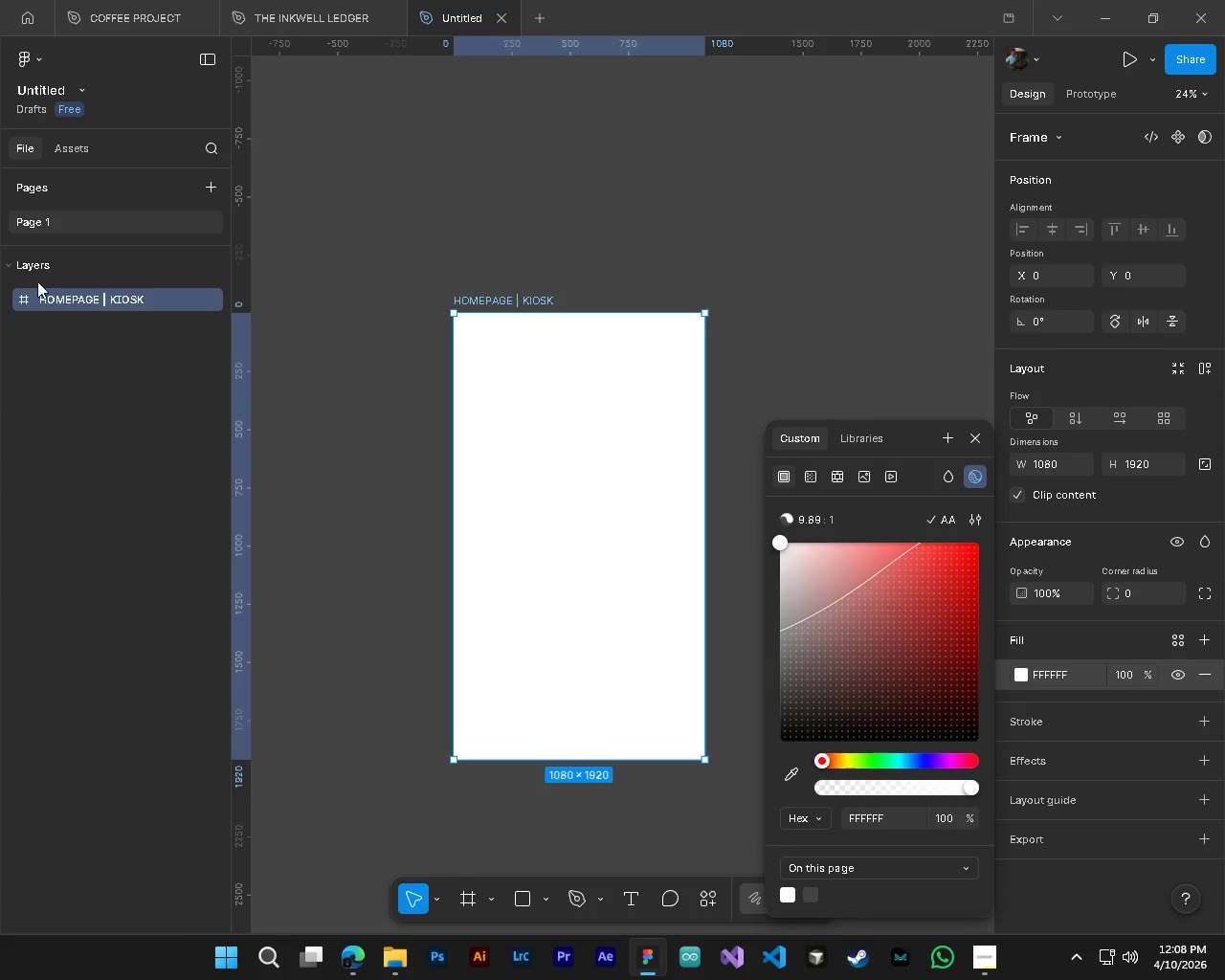 
left_click([874, 293])
 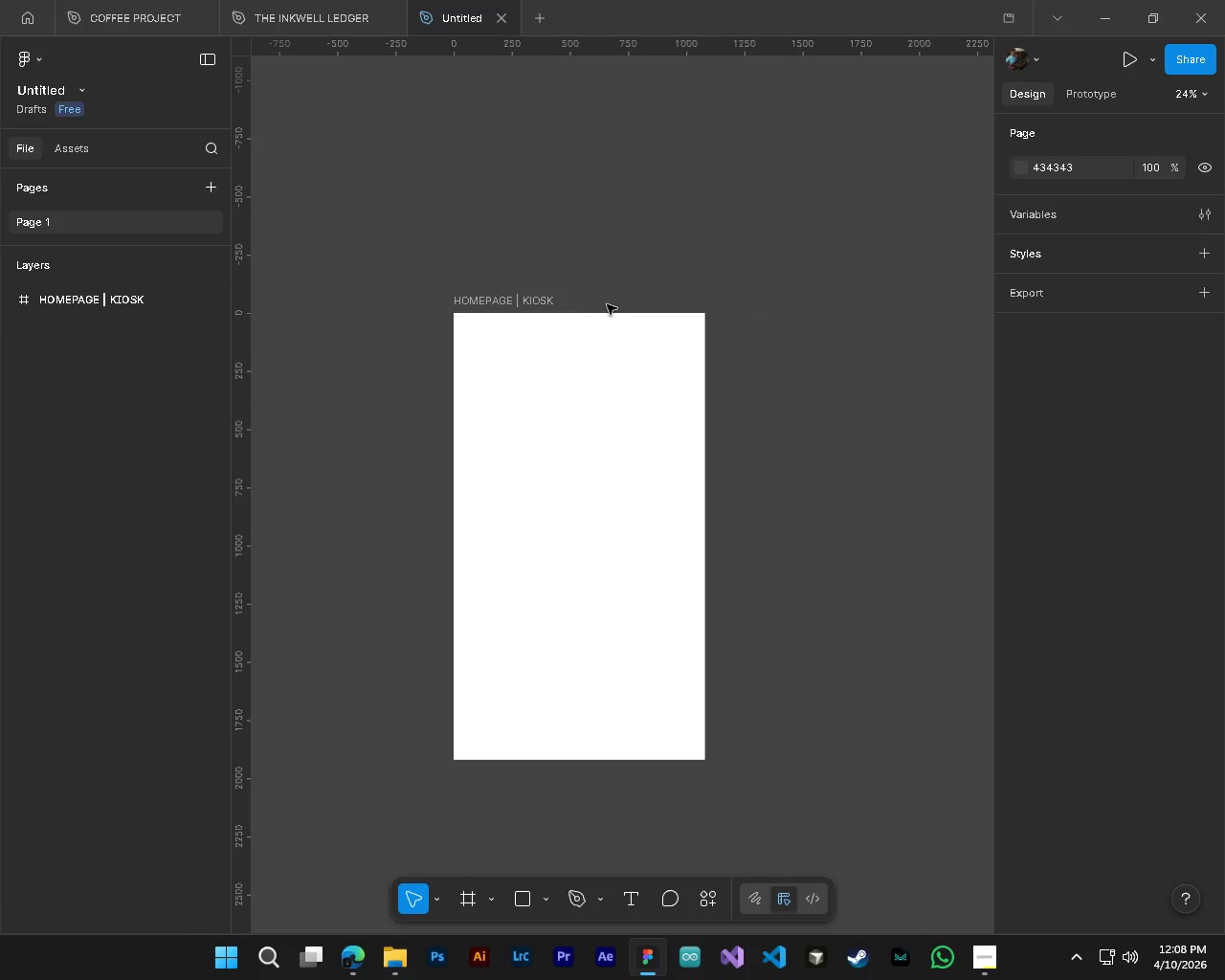 
hold_key(key=AltLeft, duration=0.5)
hold_key(key=ControlLeft, duration=0.53)
scroll: coordinate [593, 304], scroll_direction: up, amount: 3.0
 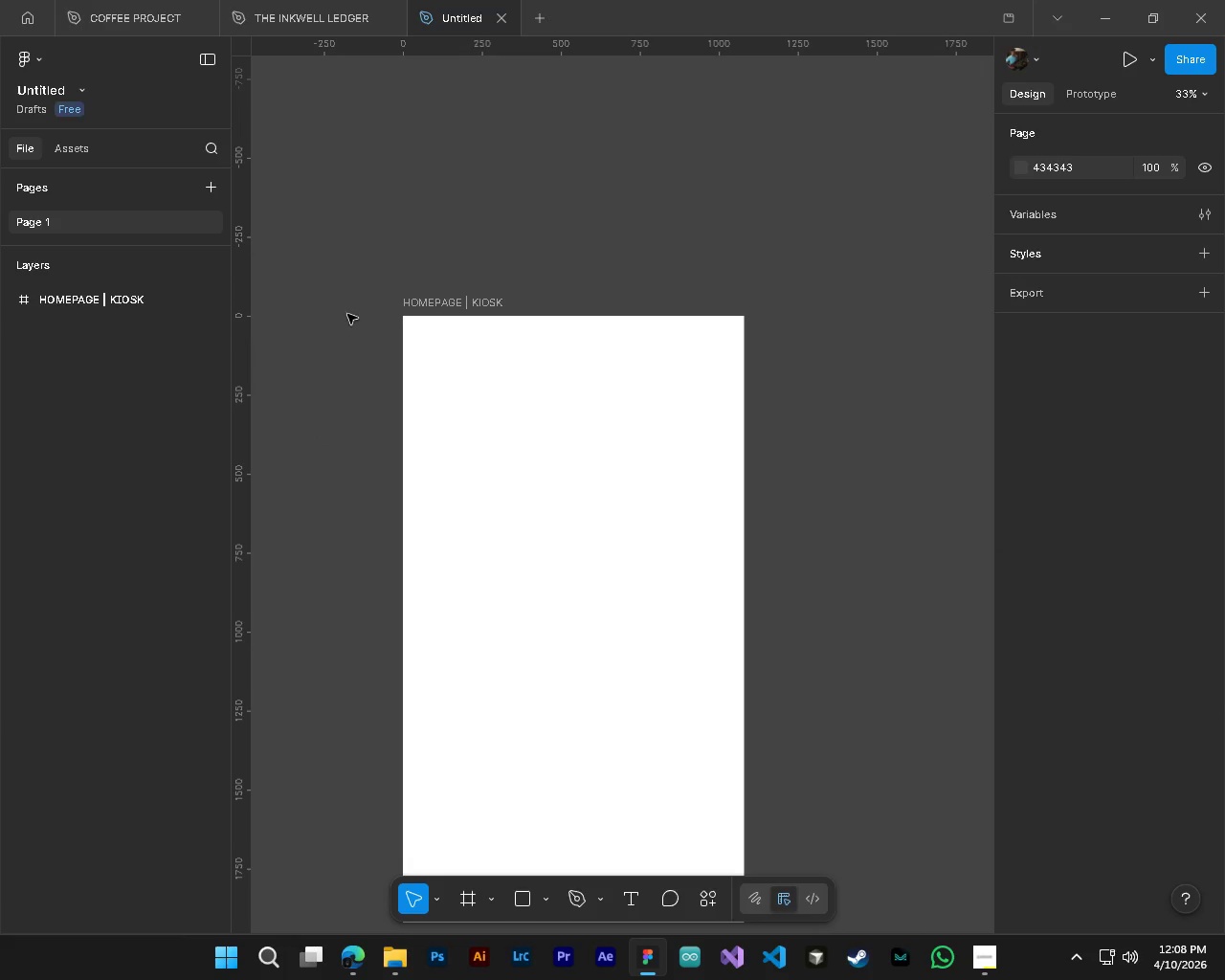 
left_click([512, 352])
 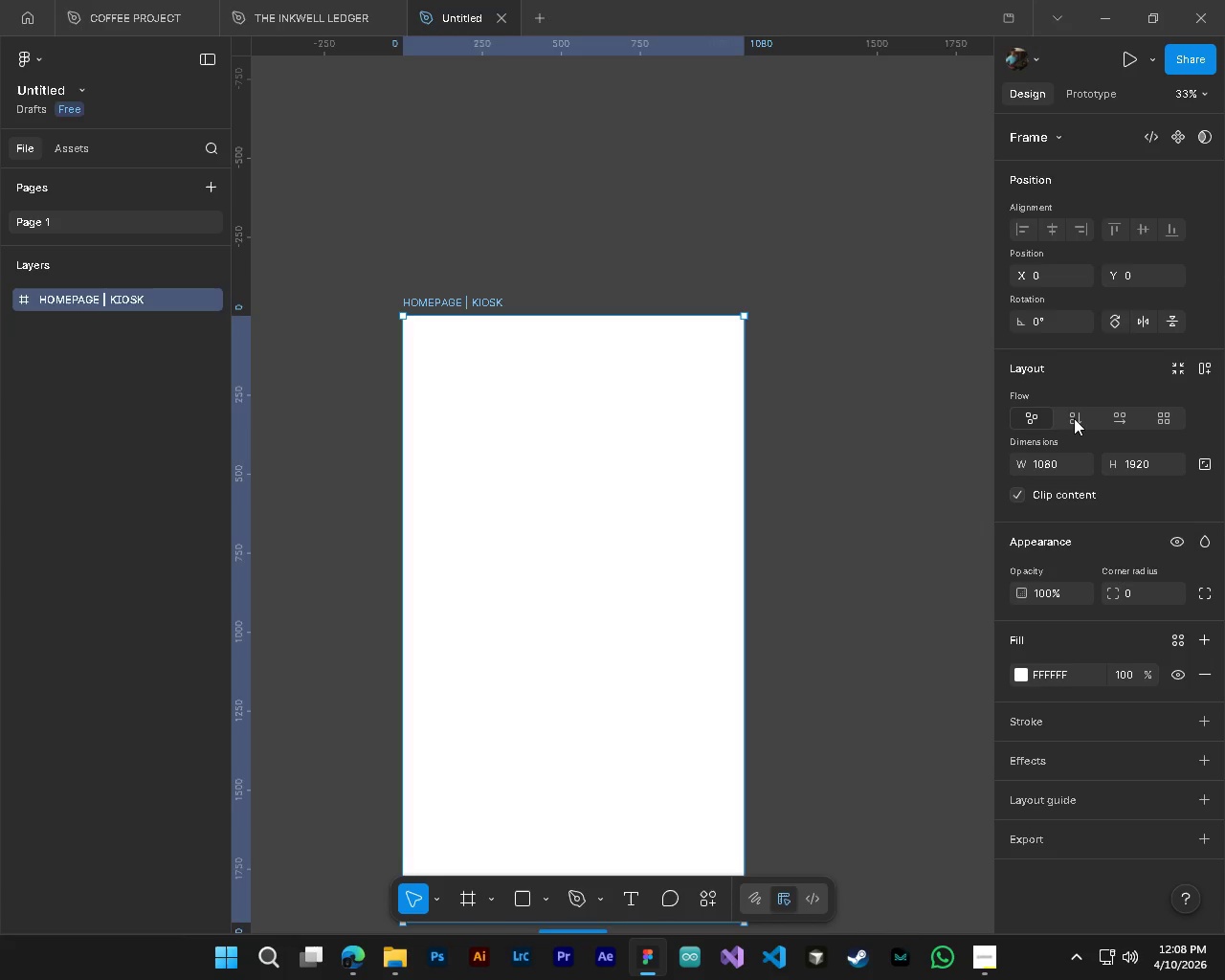 
left_click([1074, 418])
 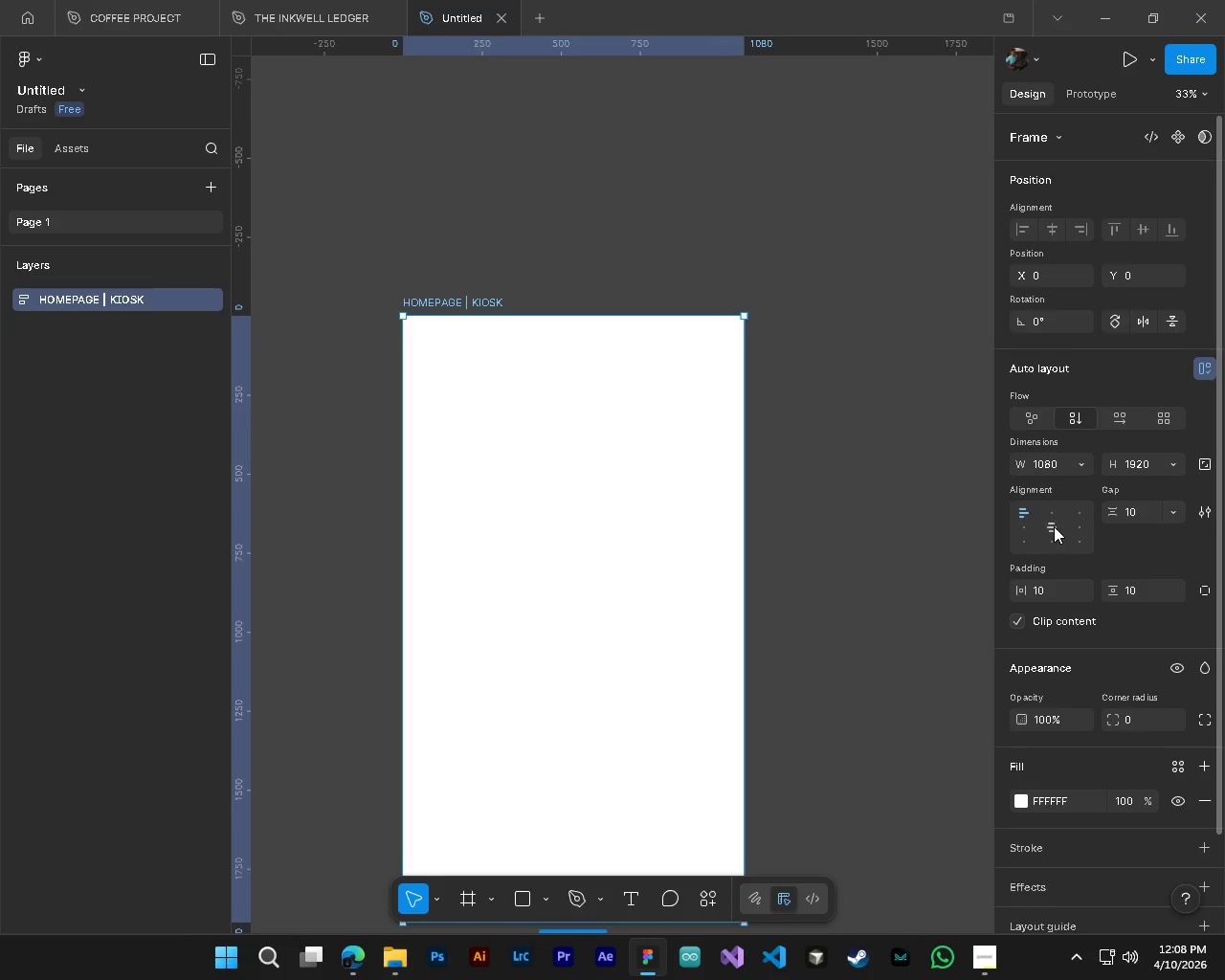 
left_click([1049, 526])
 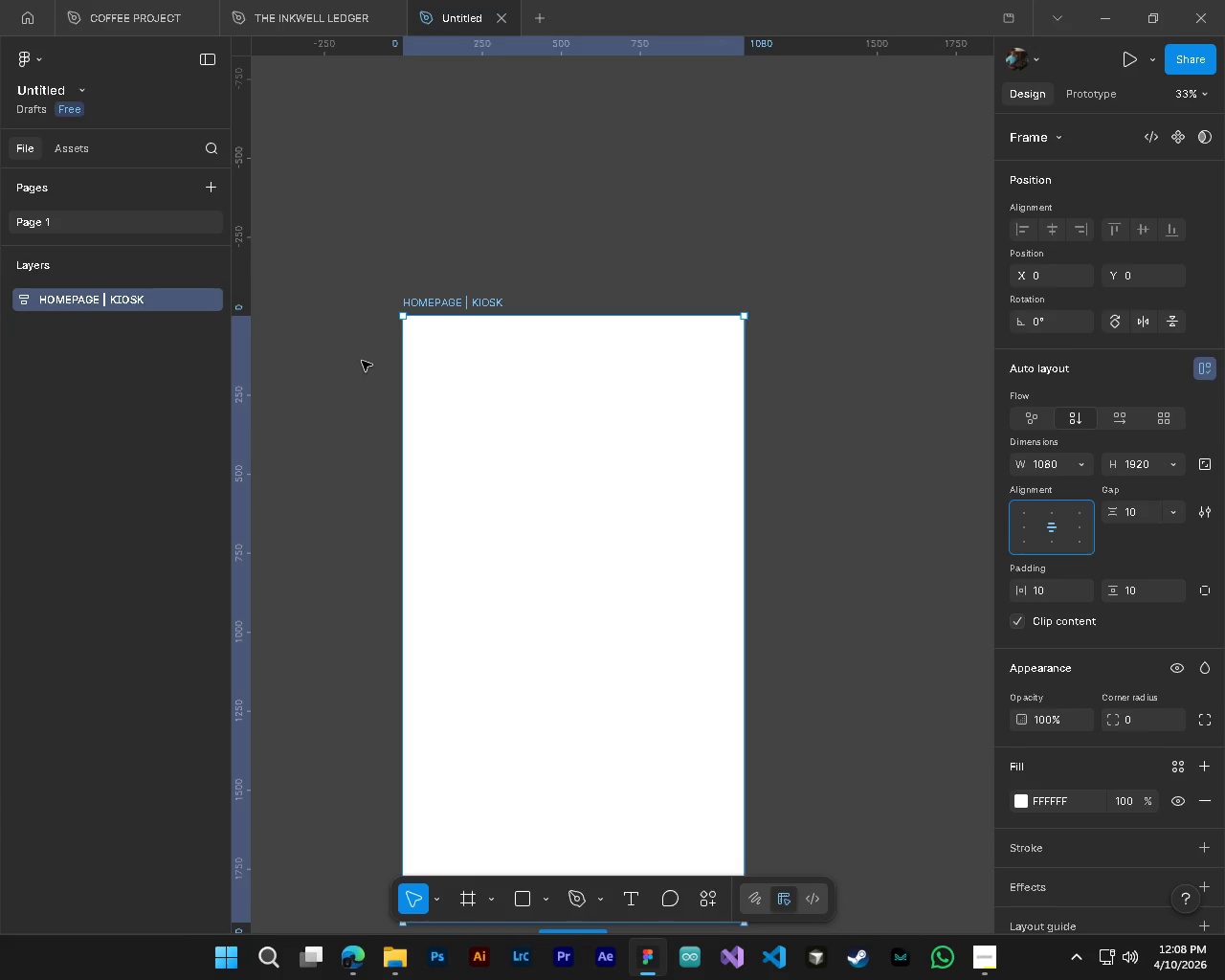 
wait(5.12)
 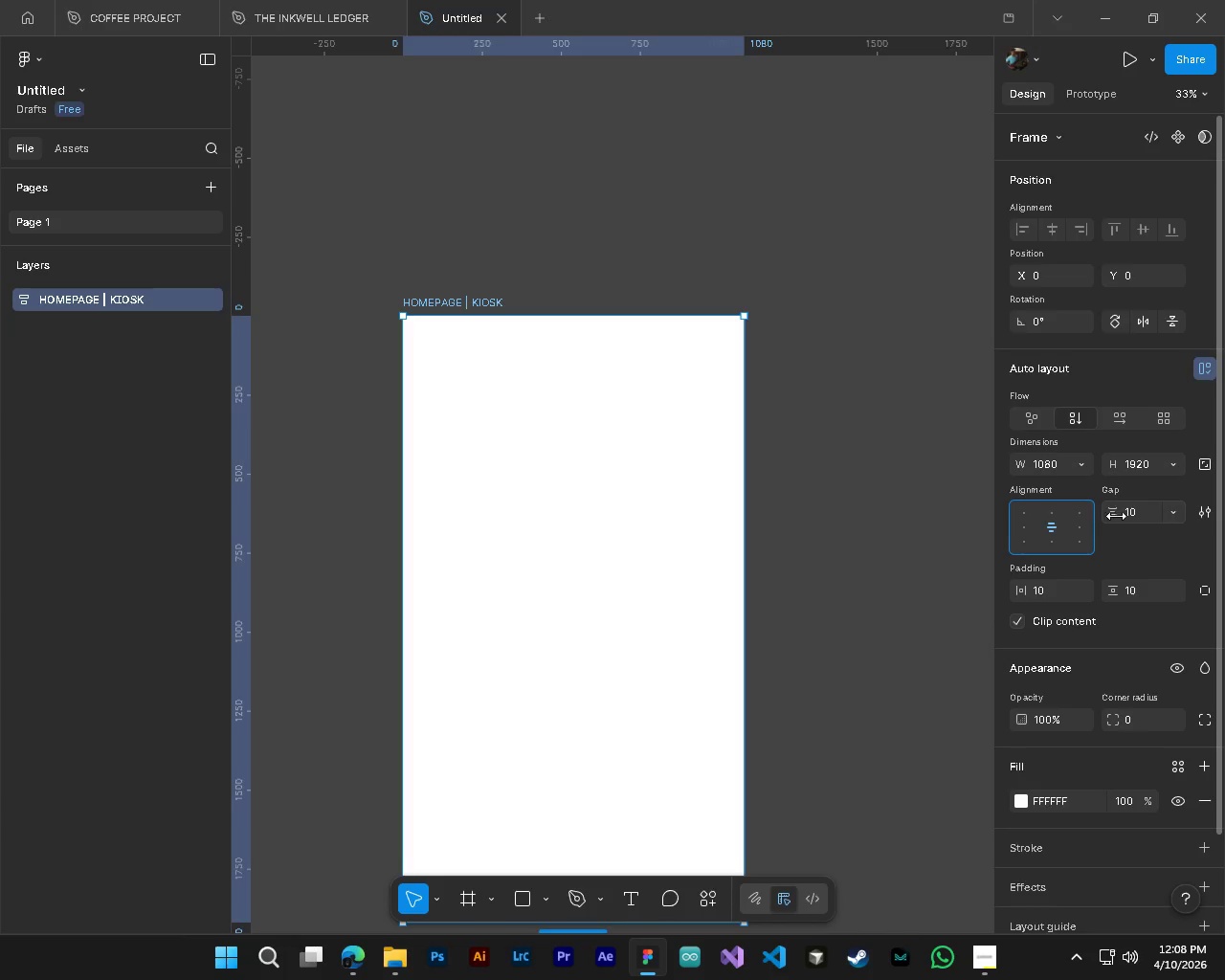 
left_click([464, 898])
 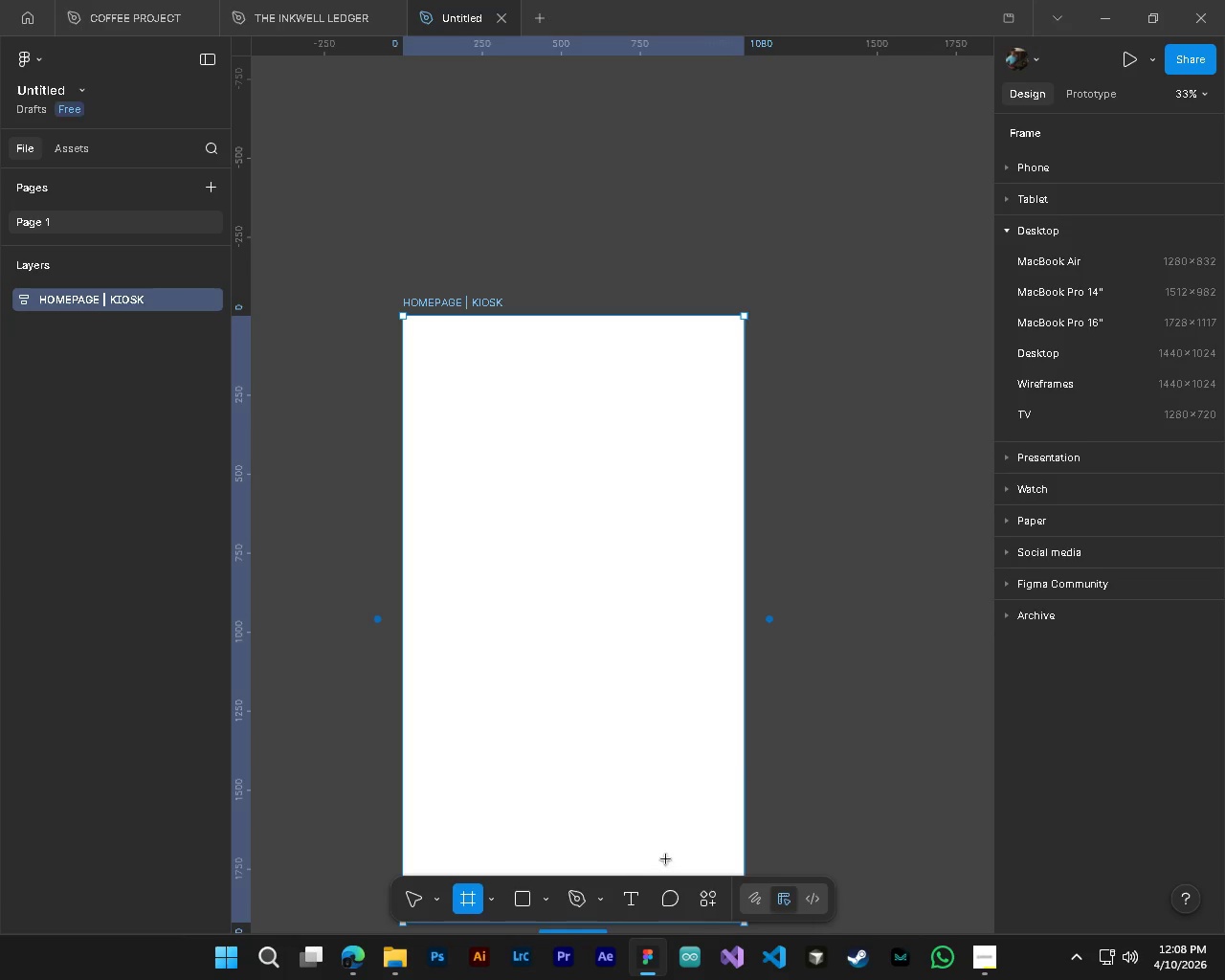 
left_click([863, 681])
 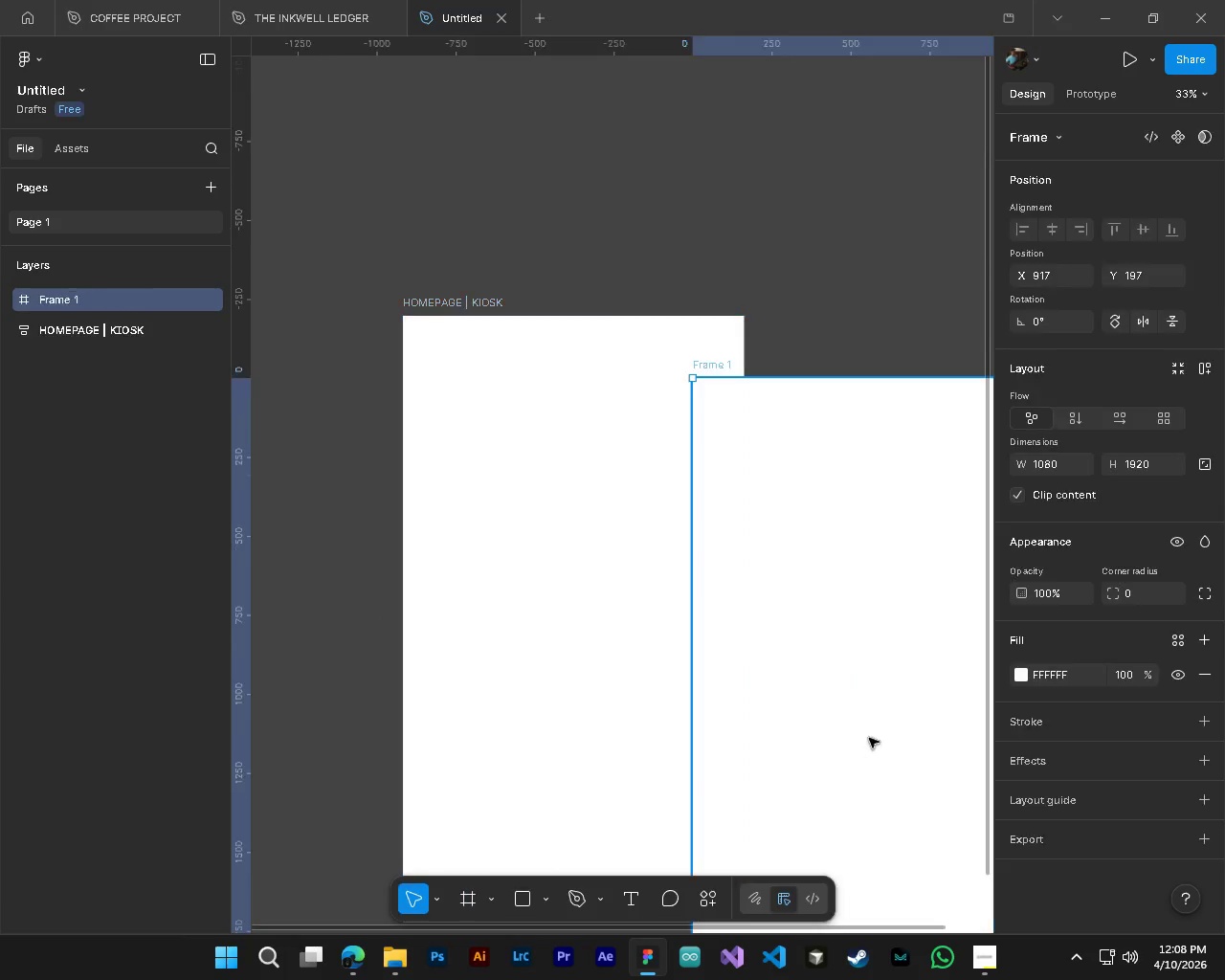 
hold_key(key=ControlLeft, duration=0.84)